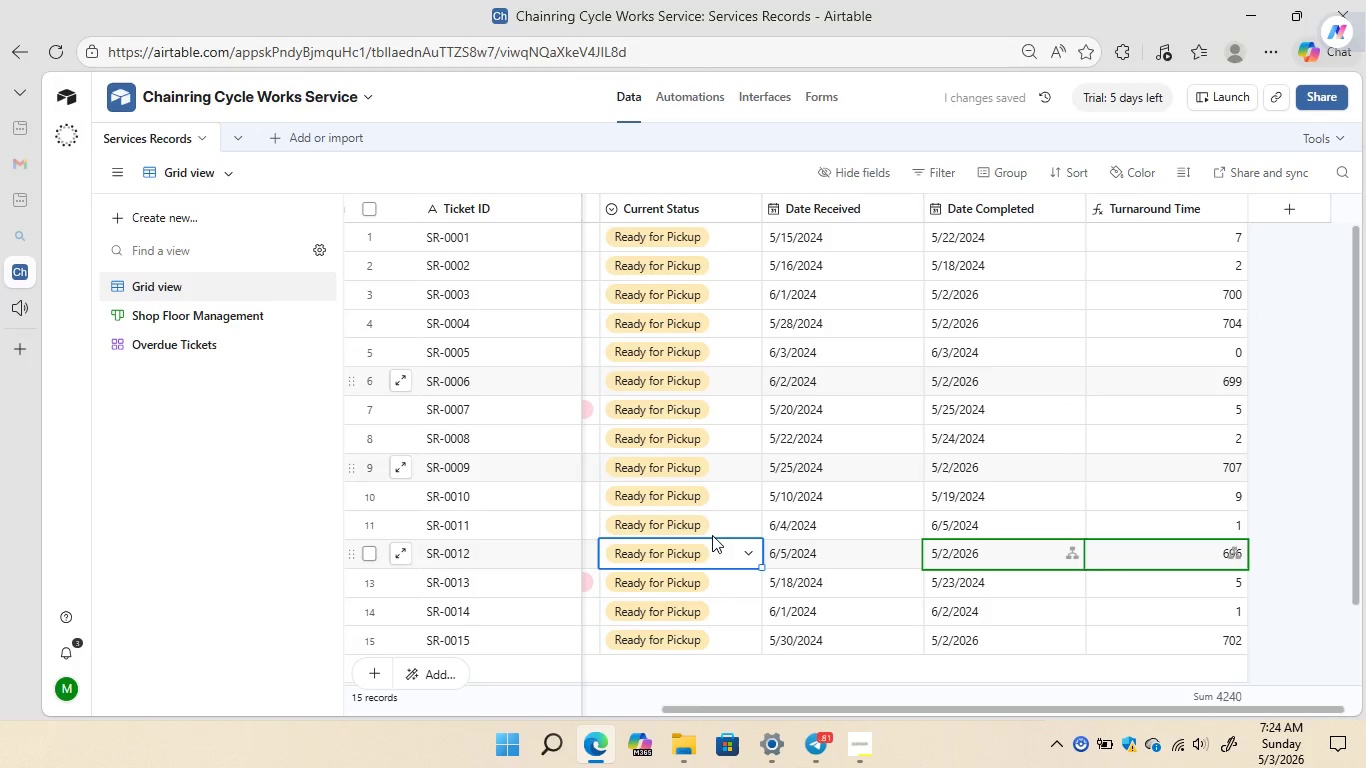 
left_click([747, 98])
 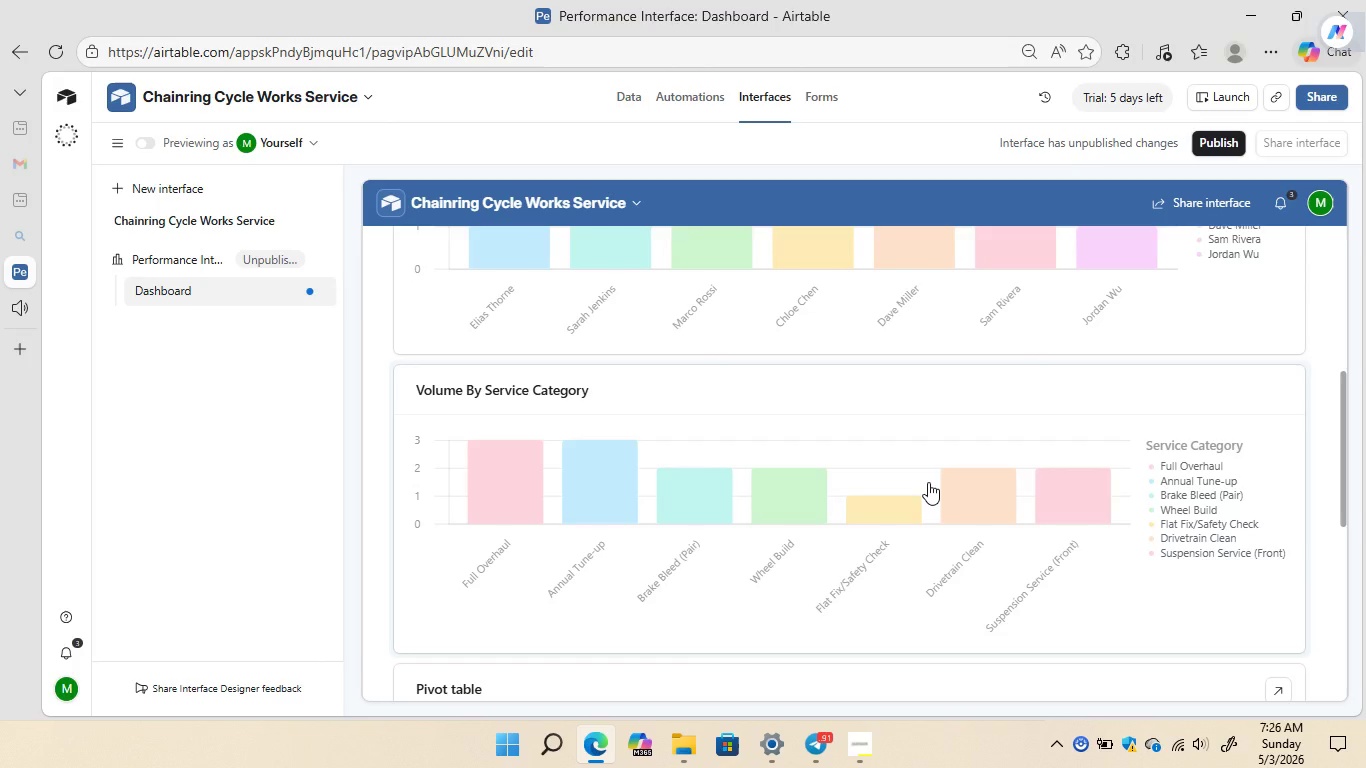 
wait(111.34)
 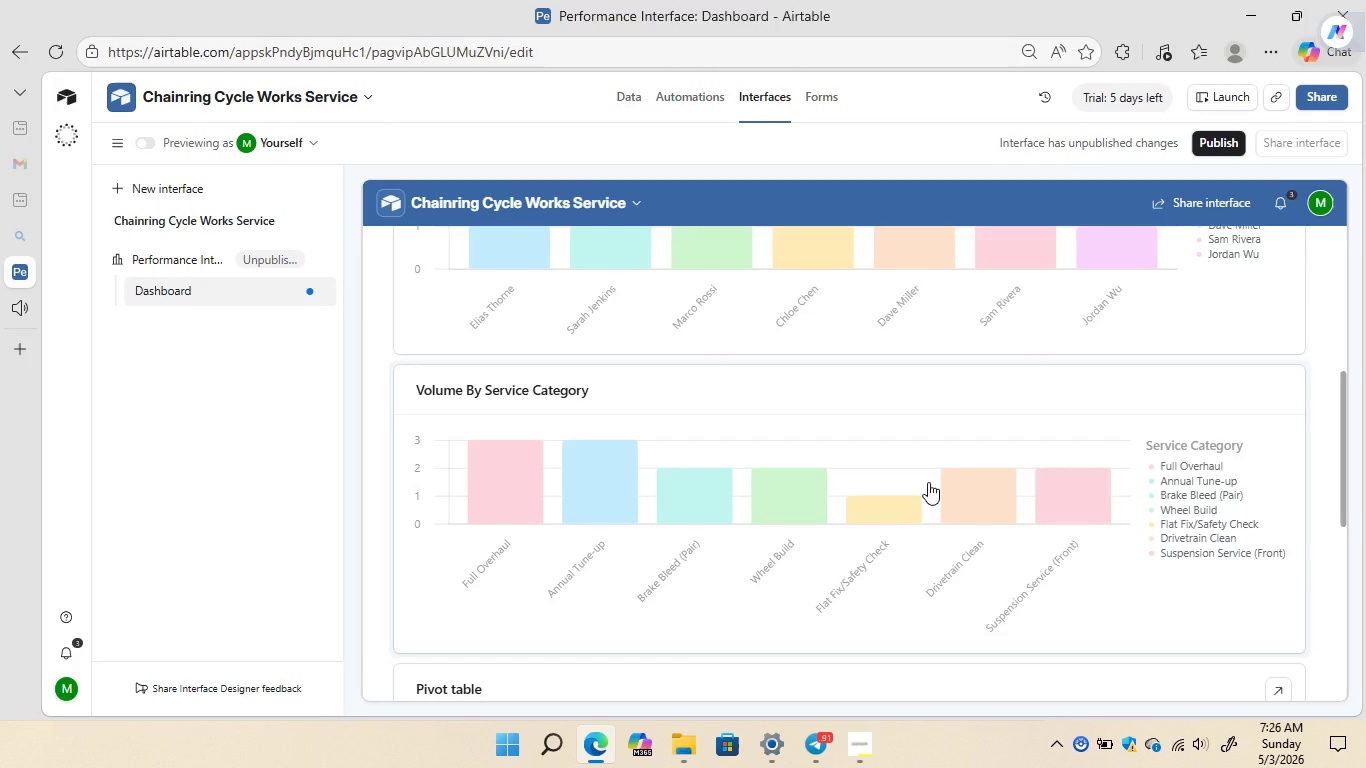 
left_click([704, 100])
 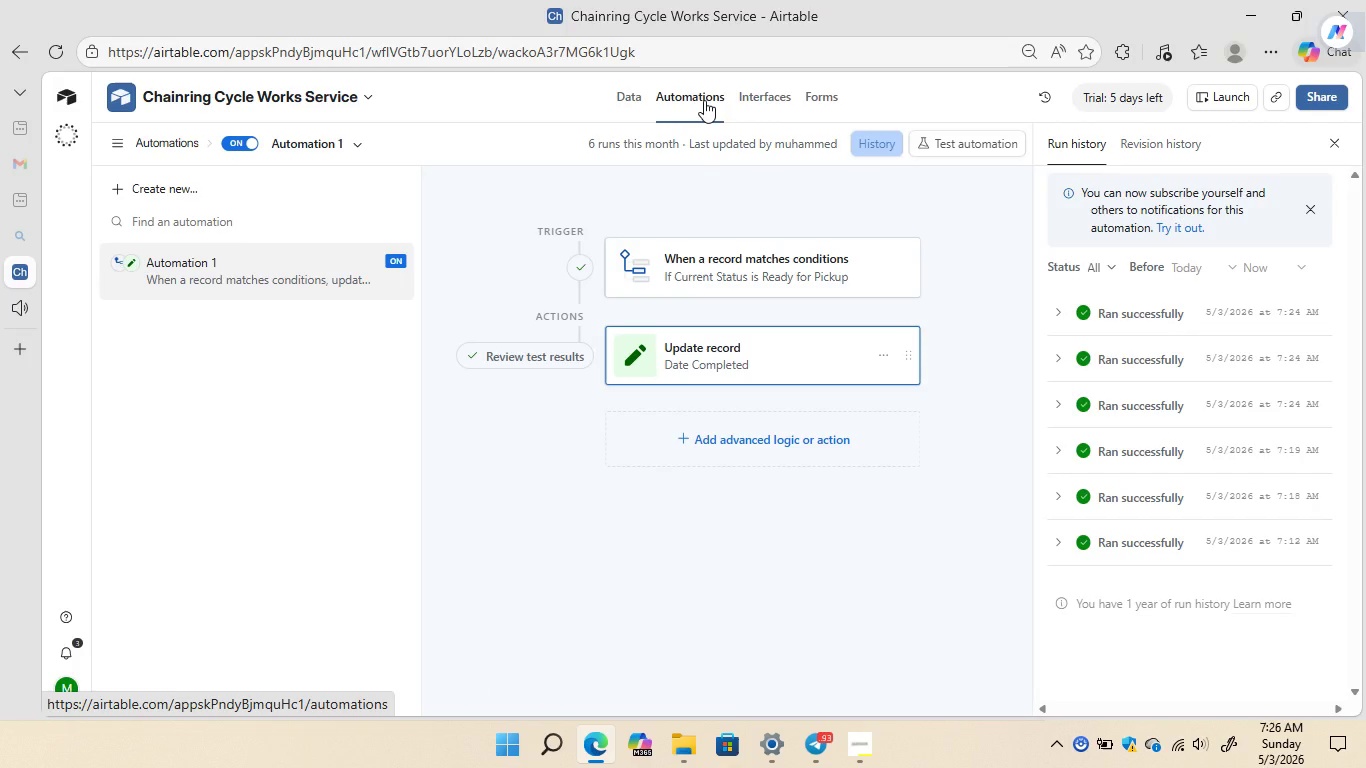 
left_click([759, 276])
 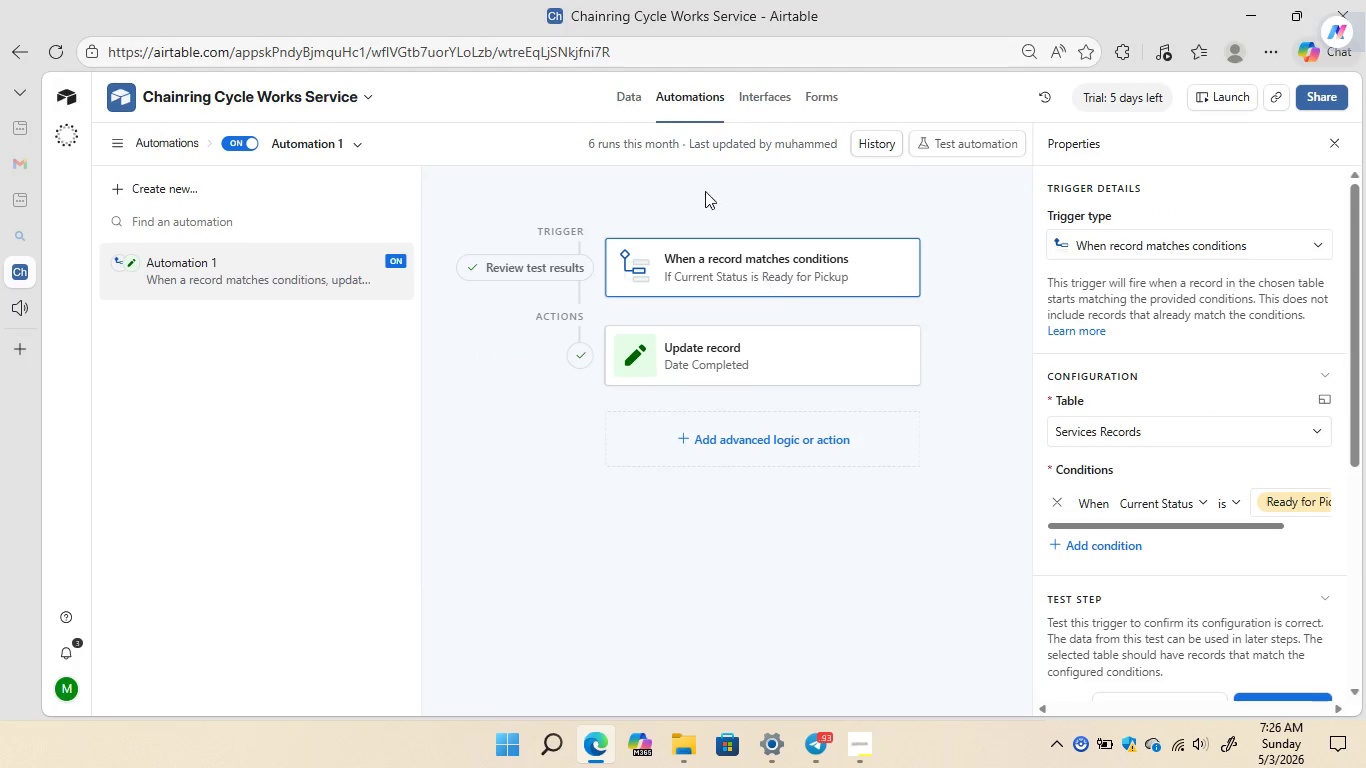 